 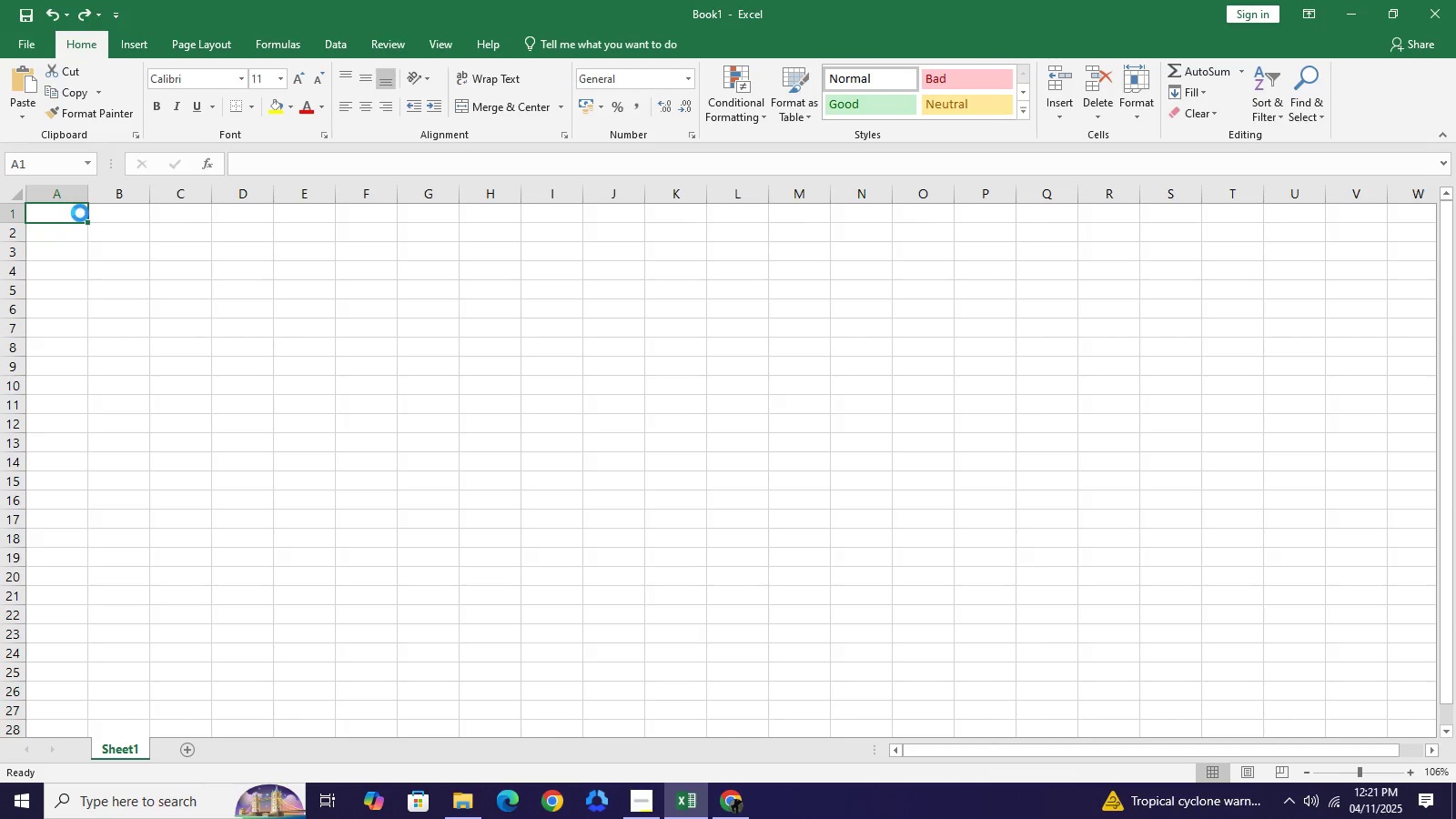 
key(Control+V)
 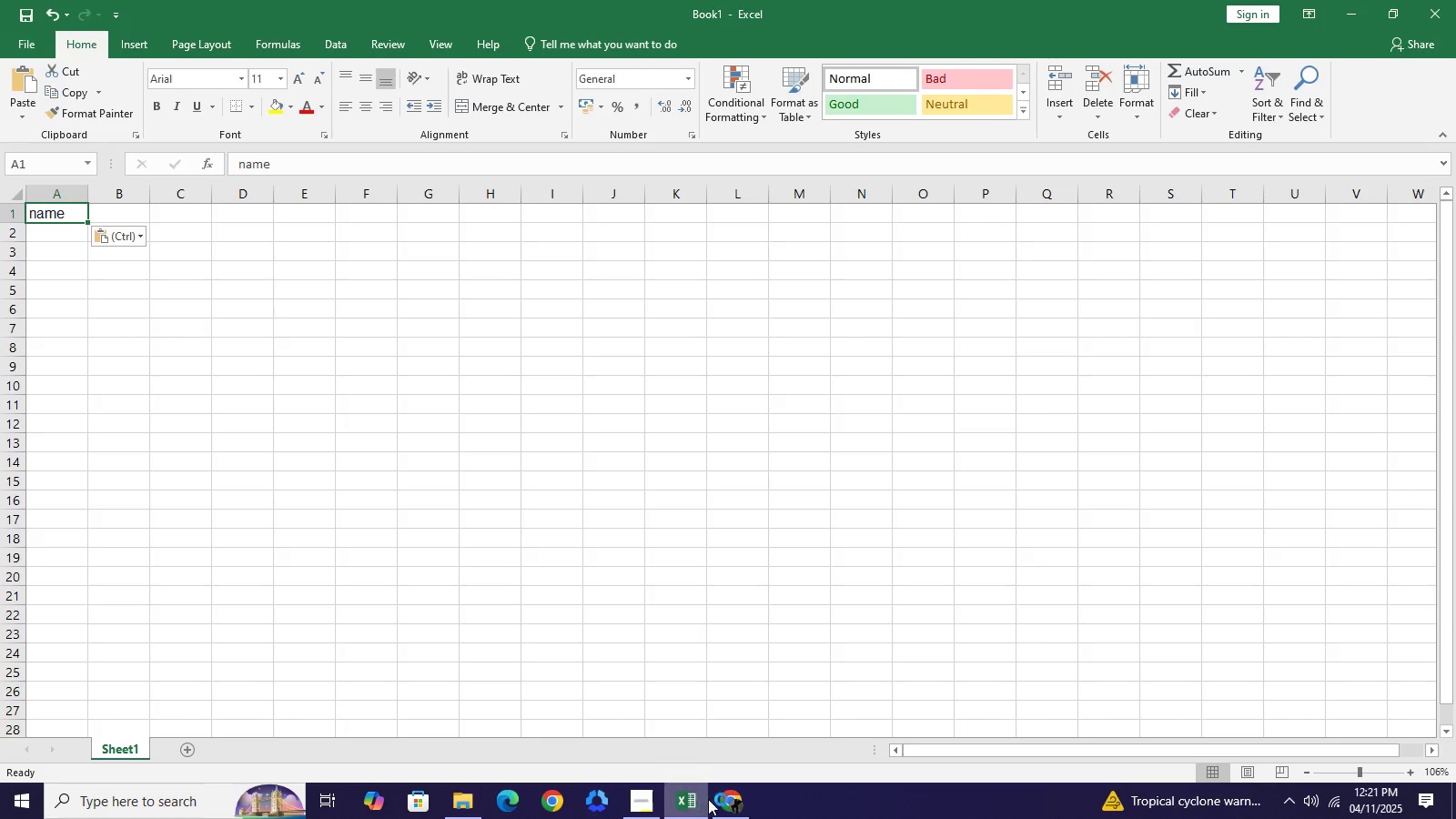 
wait(5.38)
 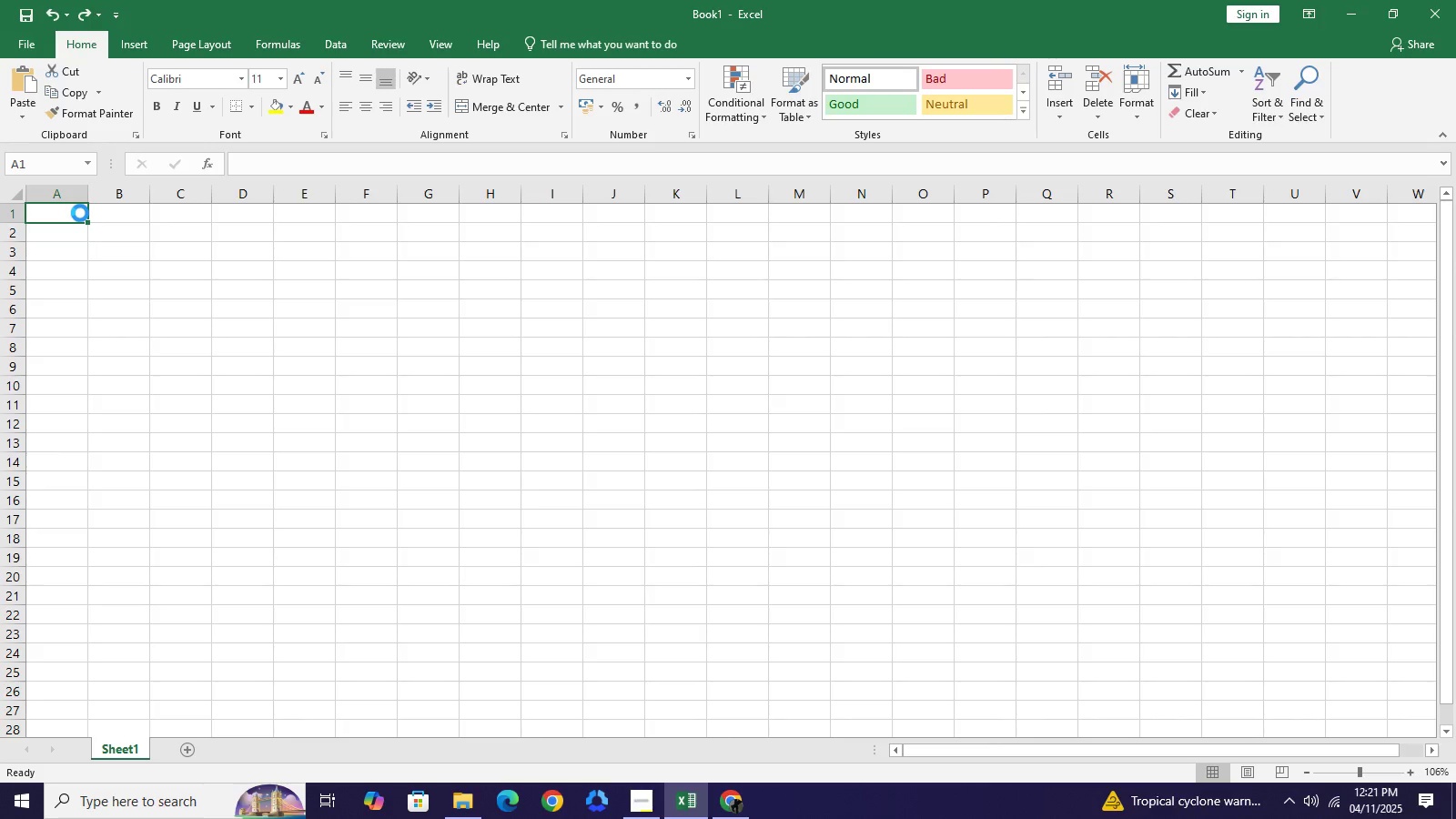 
left_click([730, 804])
 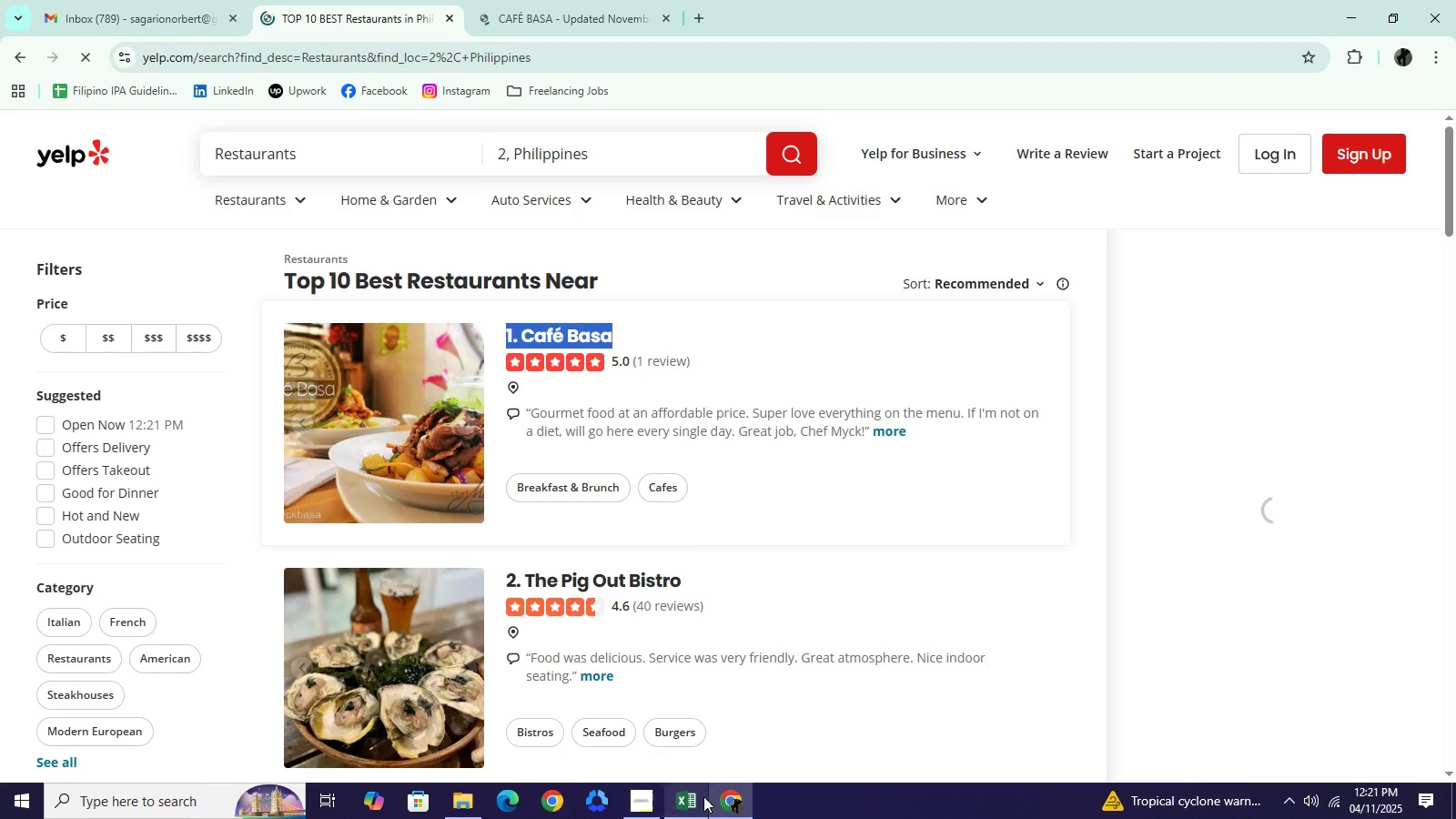 
left_click([691, 796])
 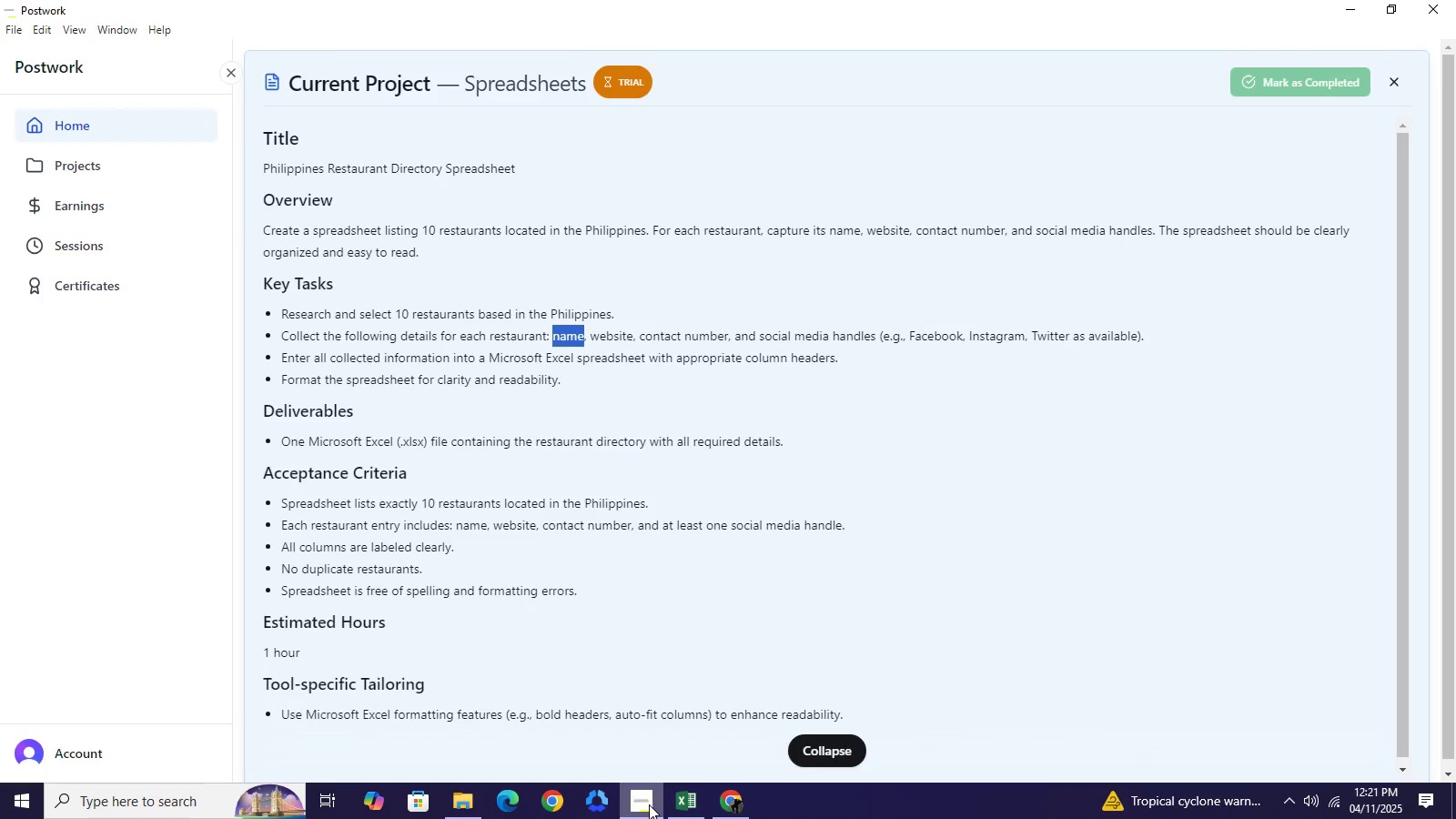 
left_click([649, 804])